 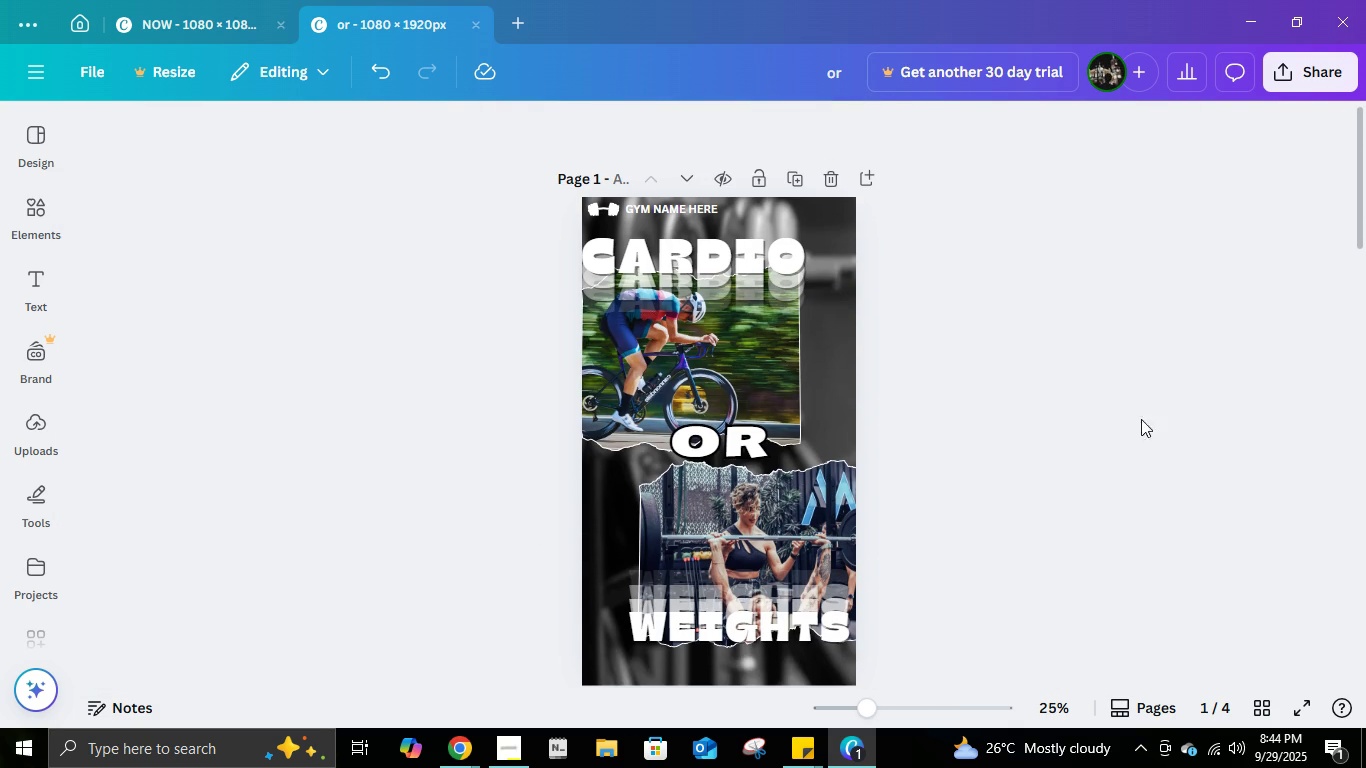 
scroll: coordinate [770, 511], scroll_direction: down, amount: 4.0
 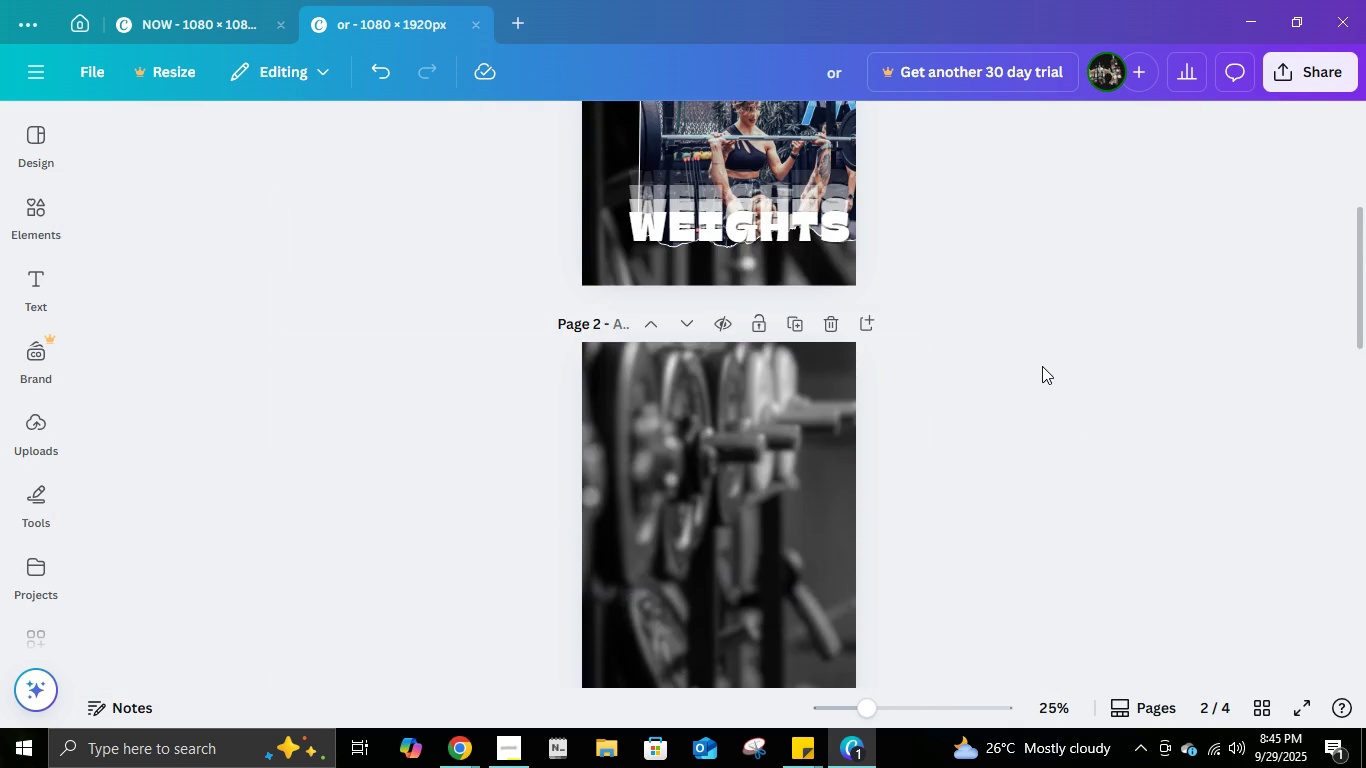 
scroll: coordinate [1037, 377], scroll_direction: up, amount: 7.0
 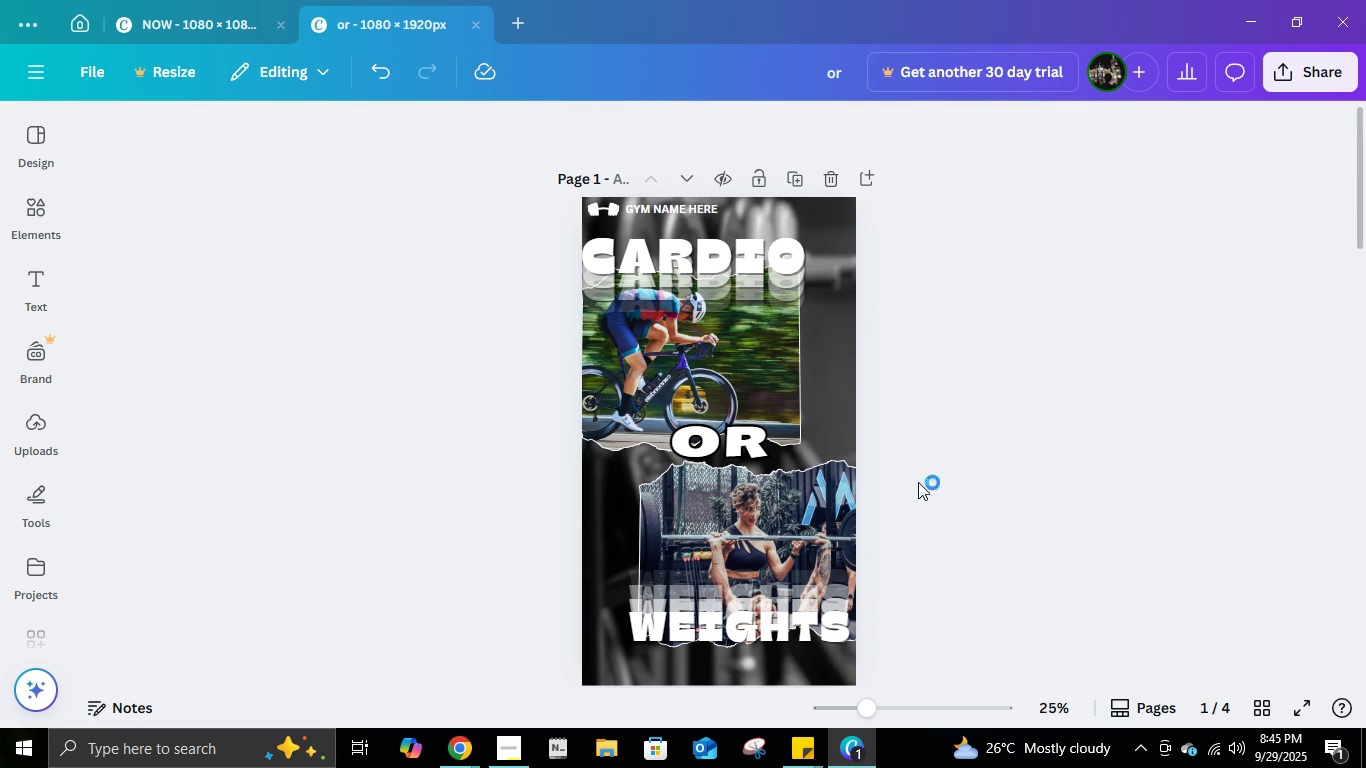 
scroll: coordinate [932, 474], scroll_direction: down, amount: 7.0
 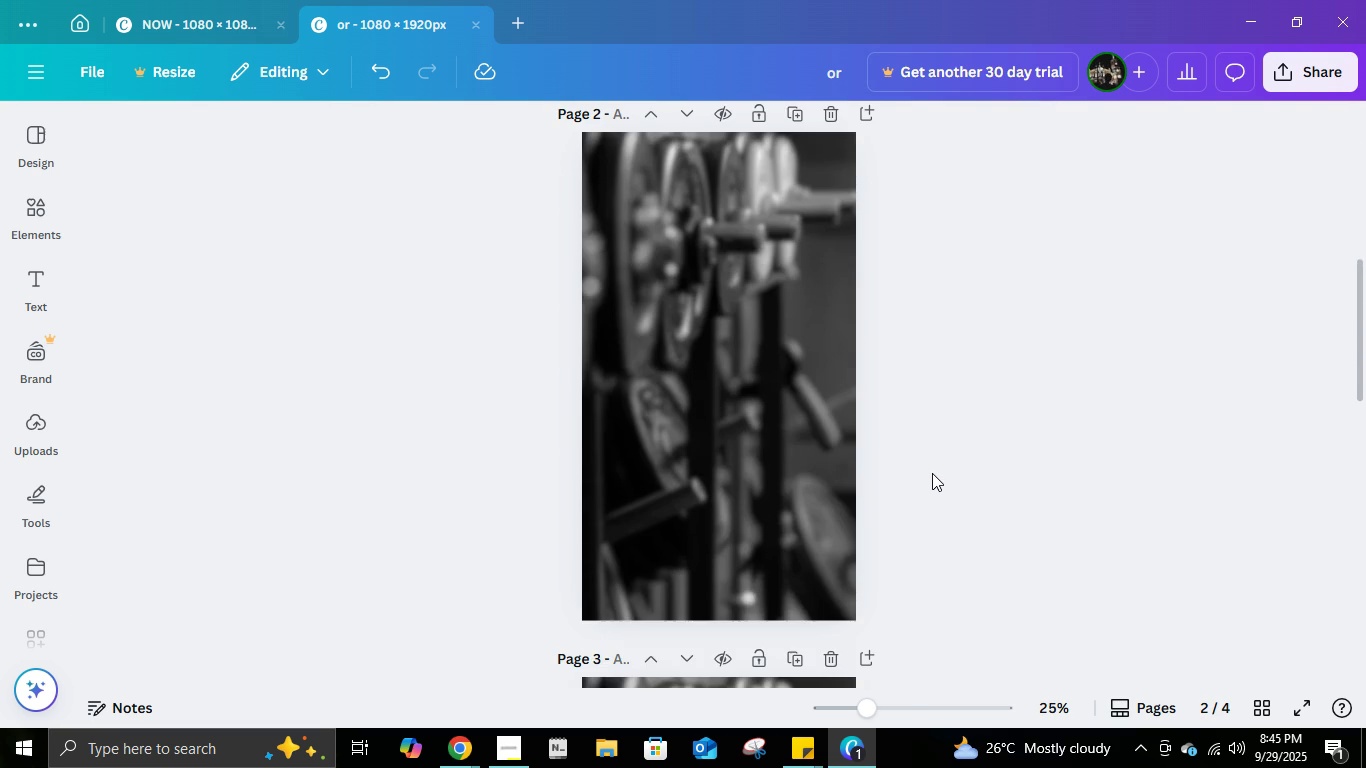 
scroll: coordinate [927, 445], scroll_direction: up, amount: 3.0
 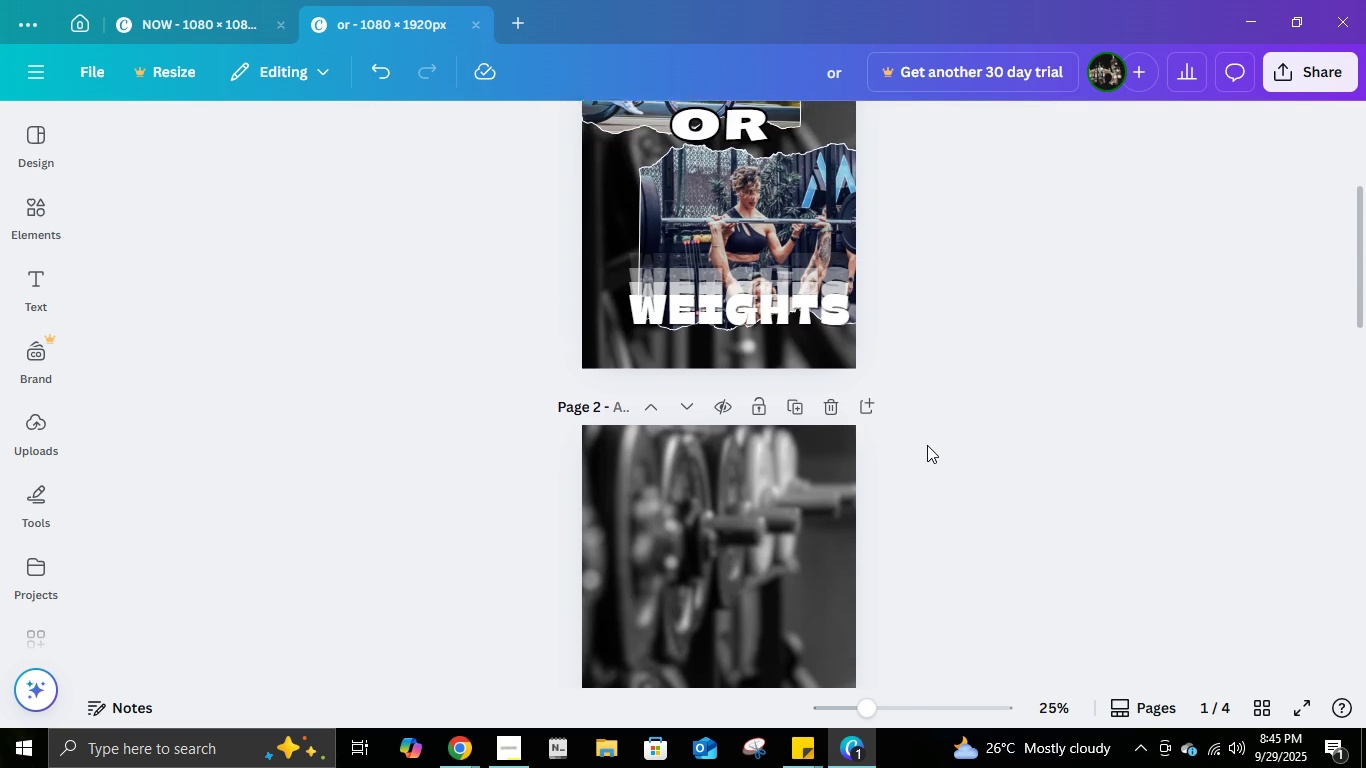 
scroll: coordinate [927, 450], scroll_direction: down, amount: 3.0
 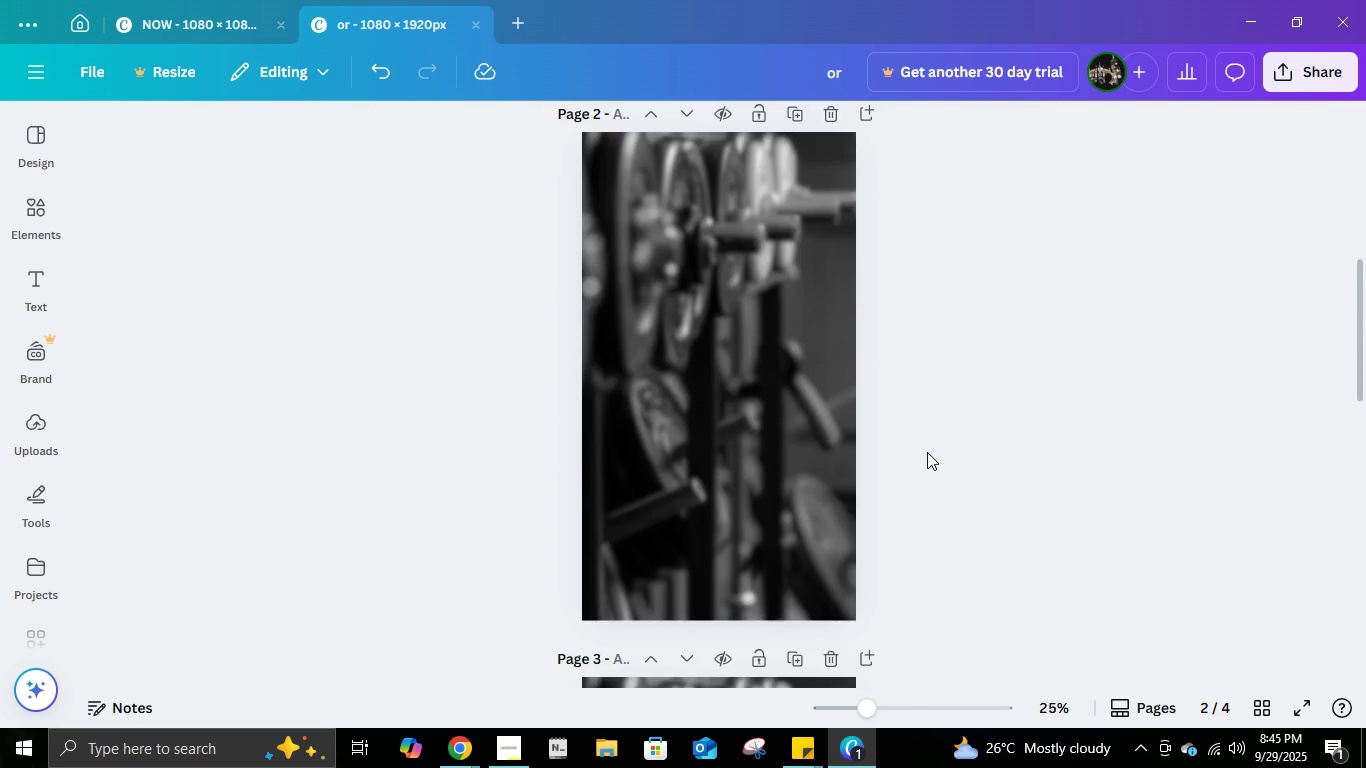 
scroll: coordinate [928, 459], scroll_direction: up, amount: 4.0
 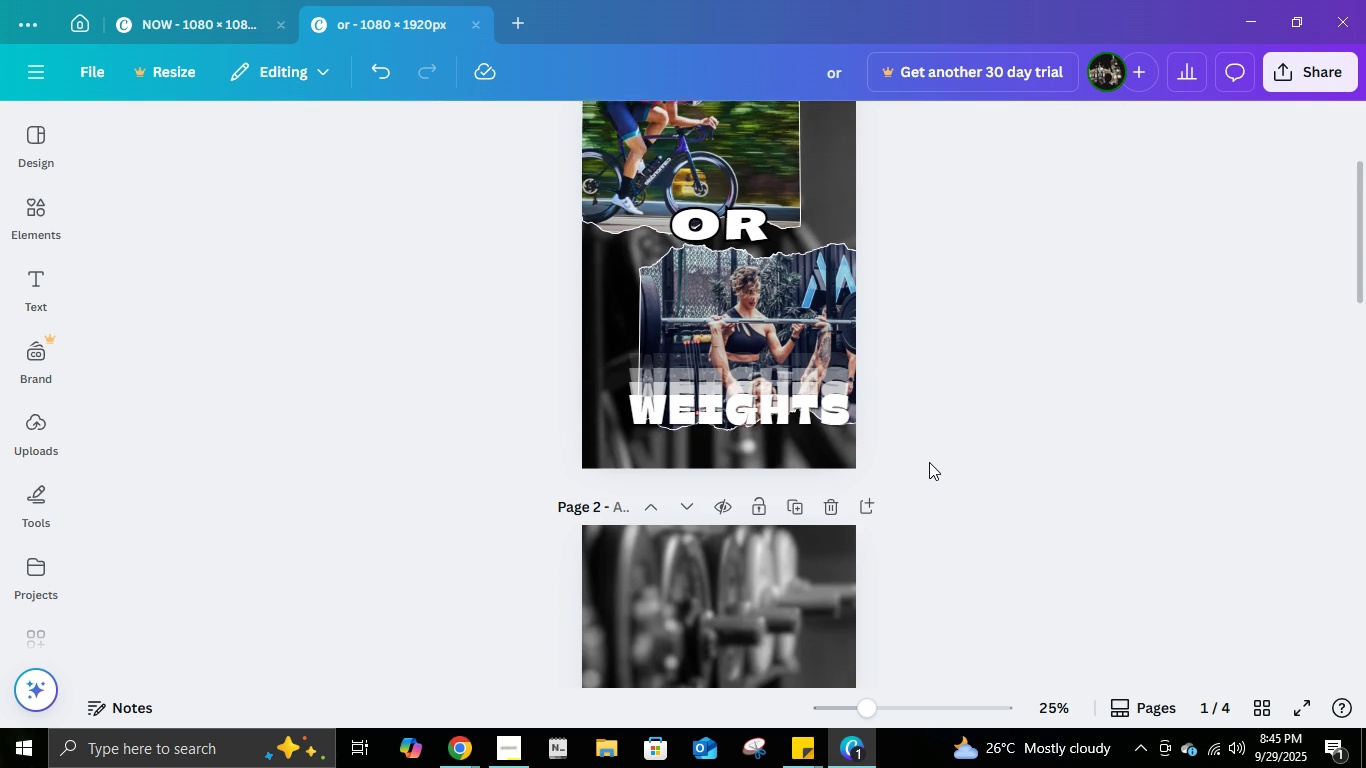 
scroll: coordinate [929, 465], scroll_direction: down, amount: 4.0
 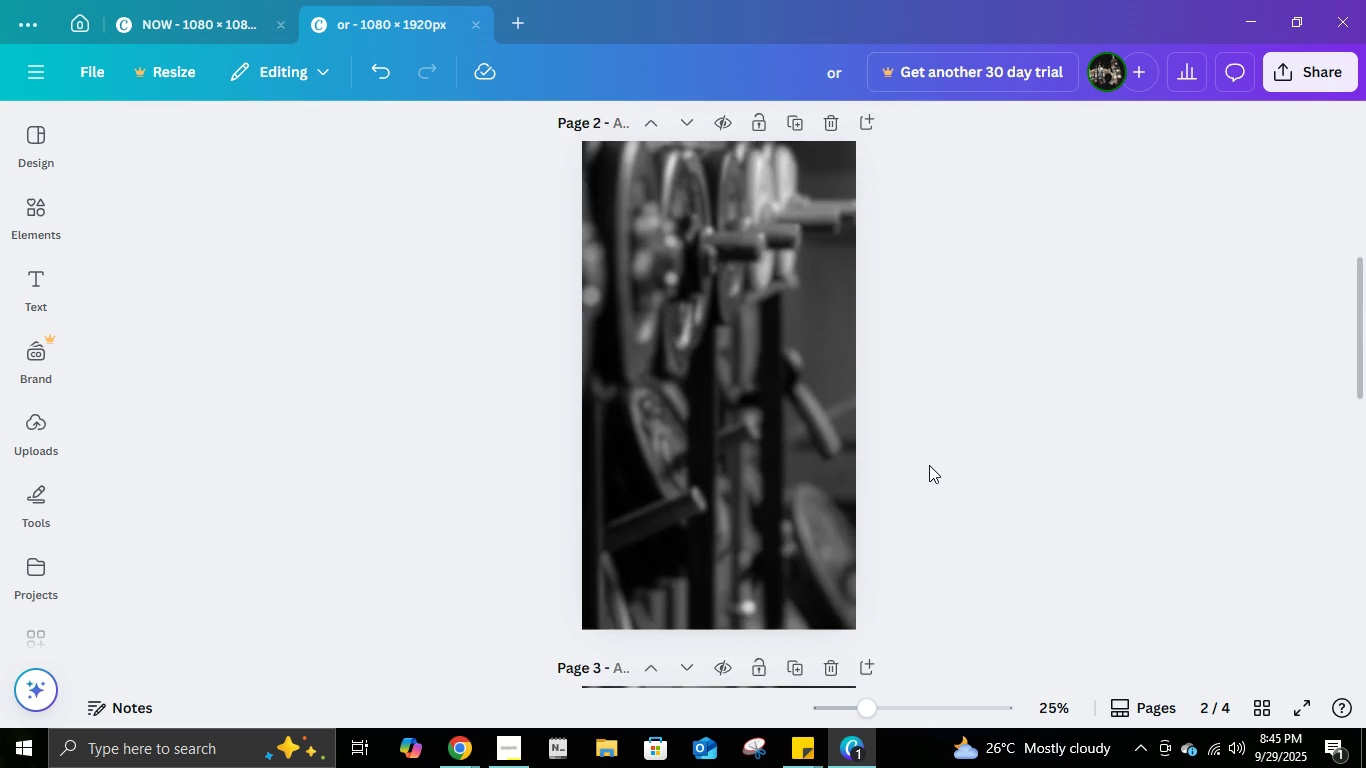 
scroll: coordinate [929, 465], scroll_direction: none, amount: 0.0
 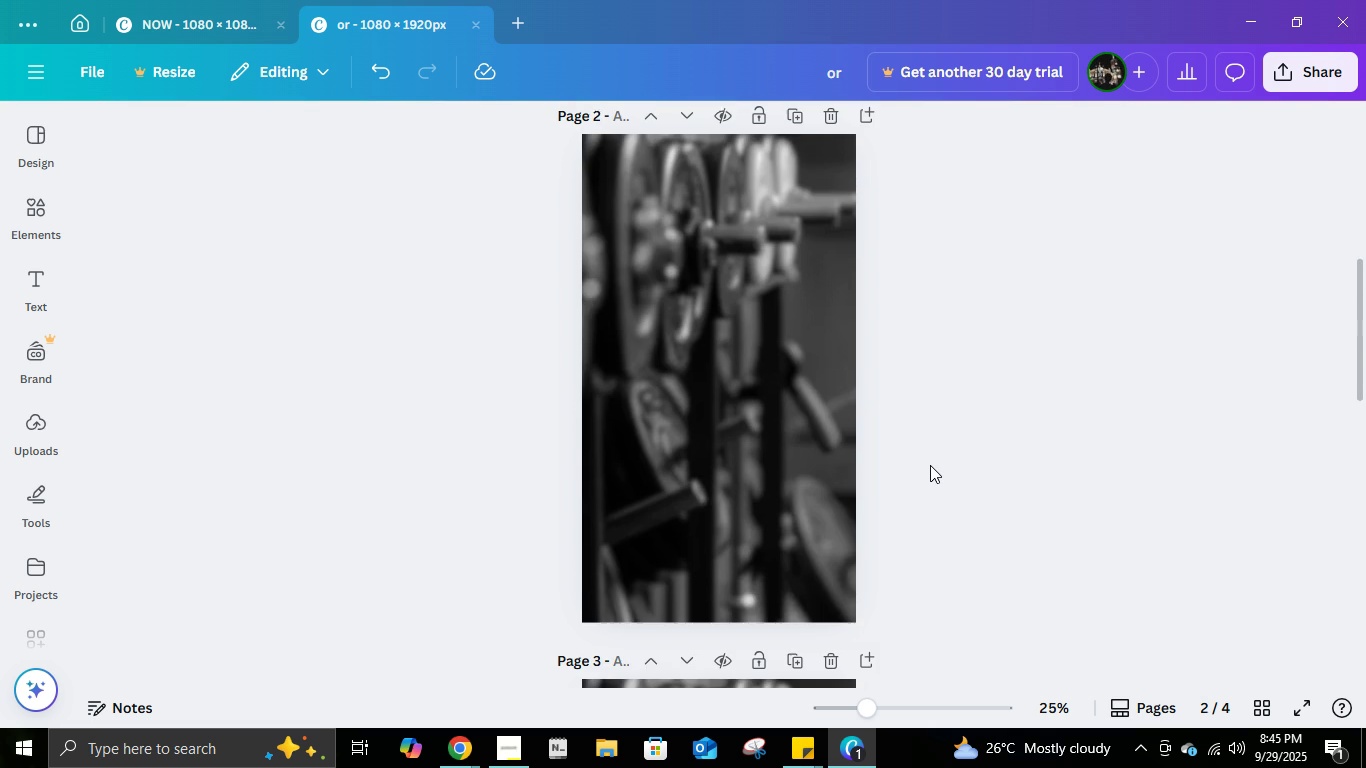 
scroll: coordinate [731, 385], scroll_direction: up, amount: 7.0
 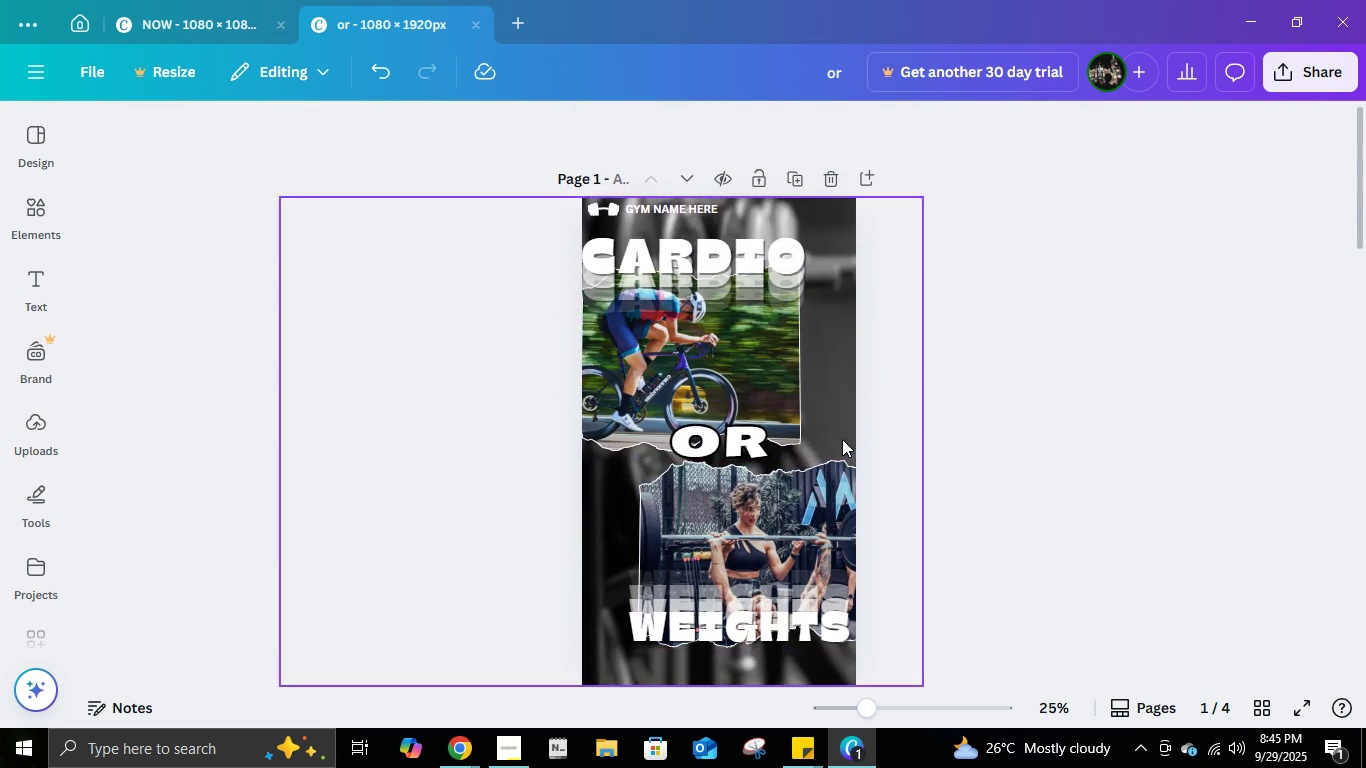 
scroll: coordinate [840, 459], scroll_direction: none, amount: 0.0
 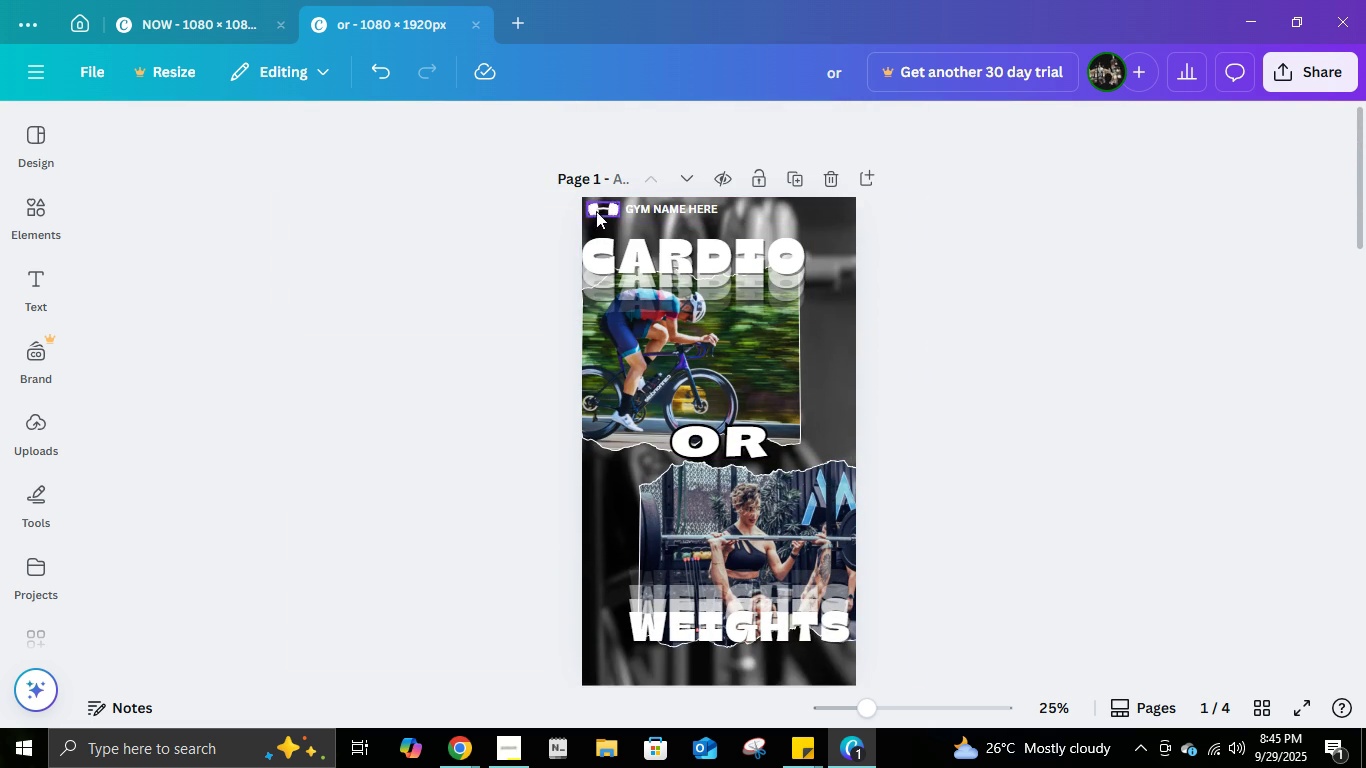 
left_click([596, 211])